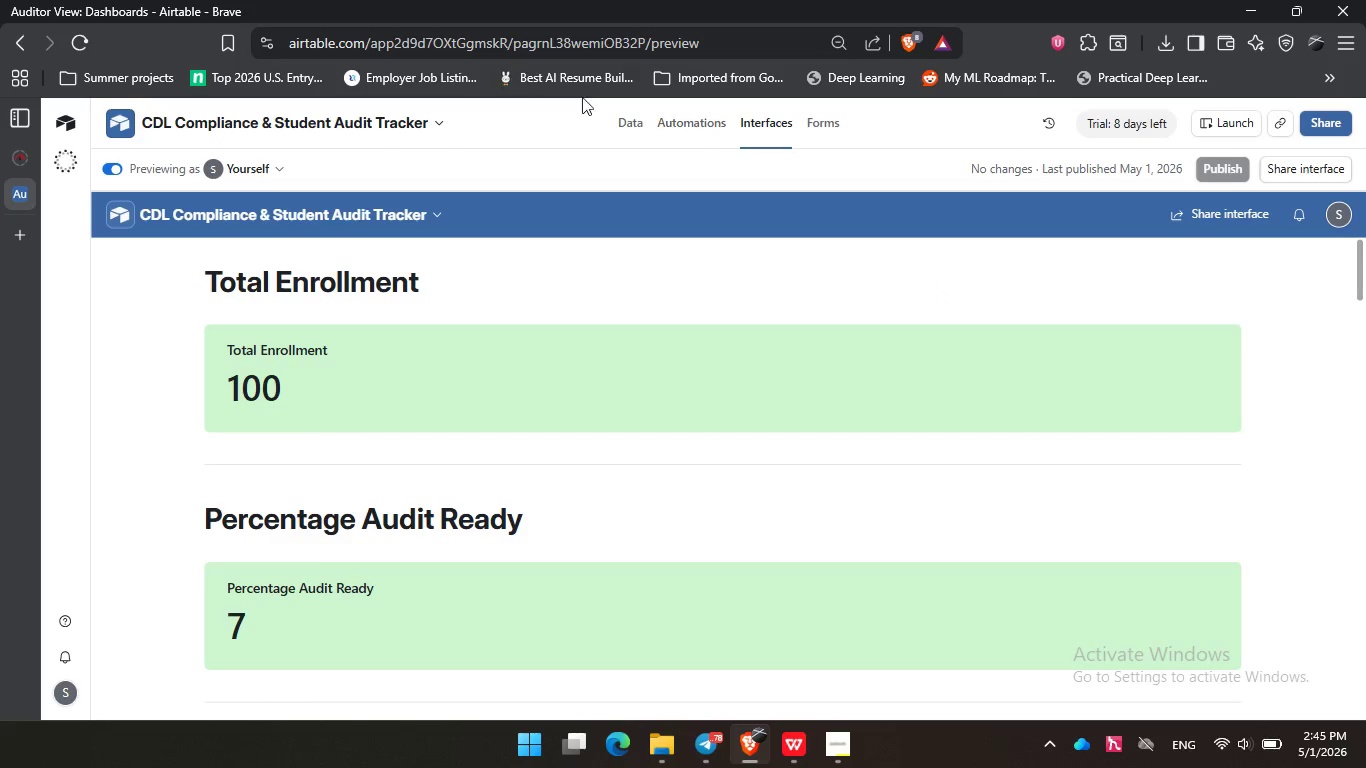 
scroll: coordinate [471, 329], scroll_direction: up, amount: 4.0
 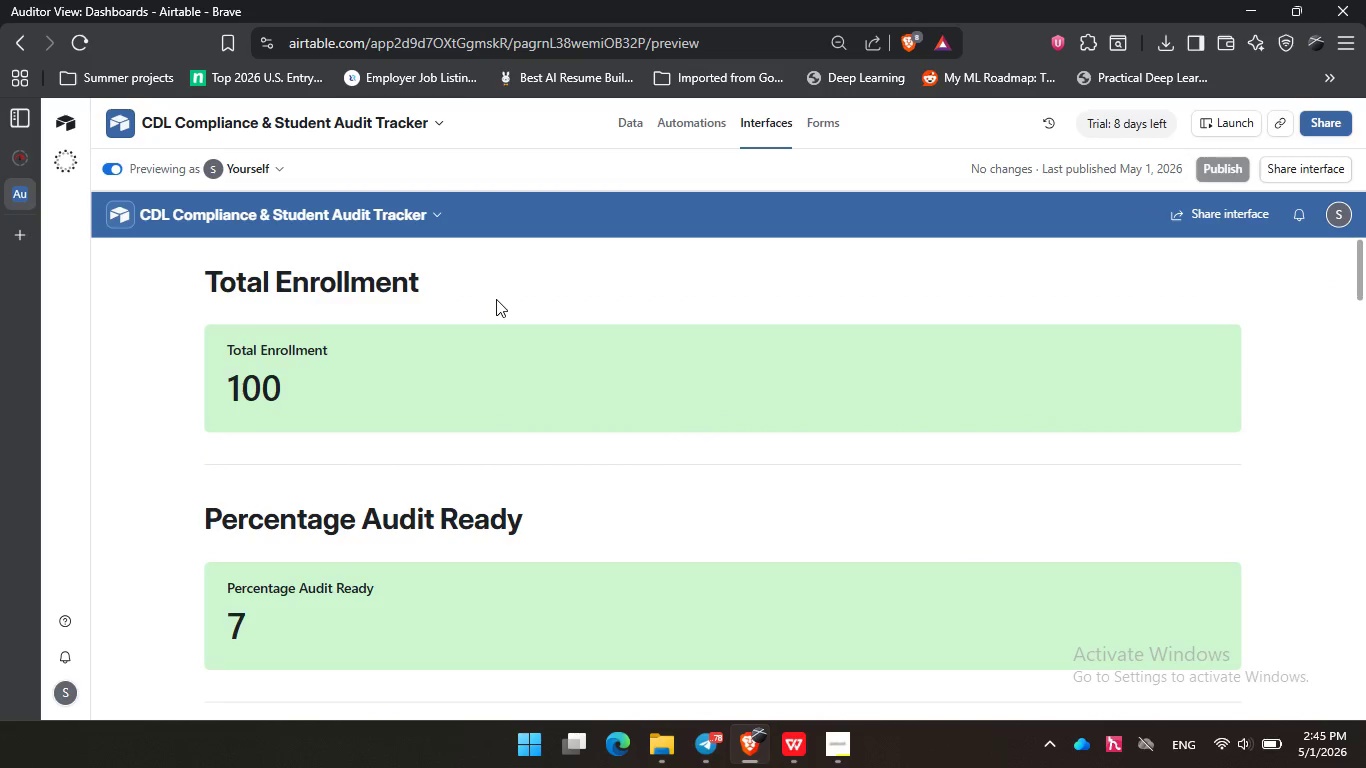 
left_click([703, 130])
 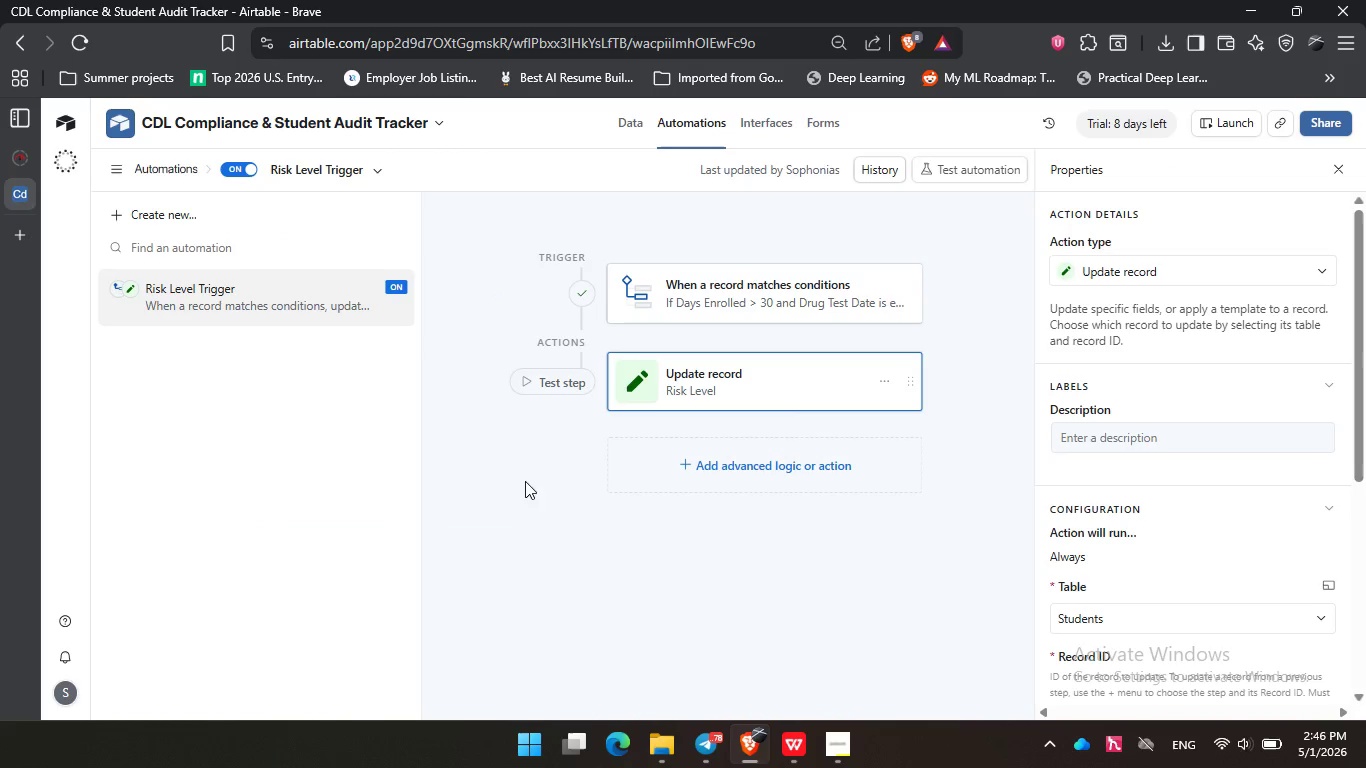 
double_click([669, 618])
 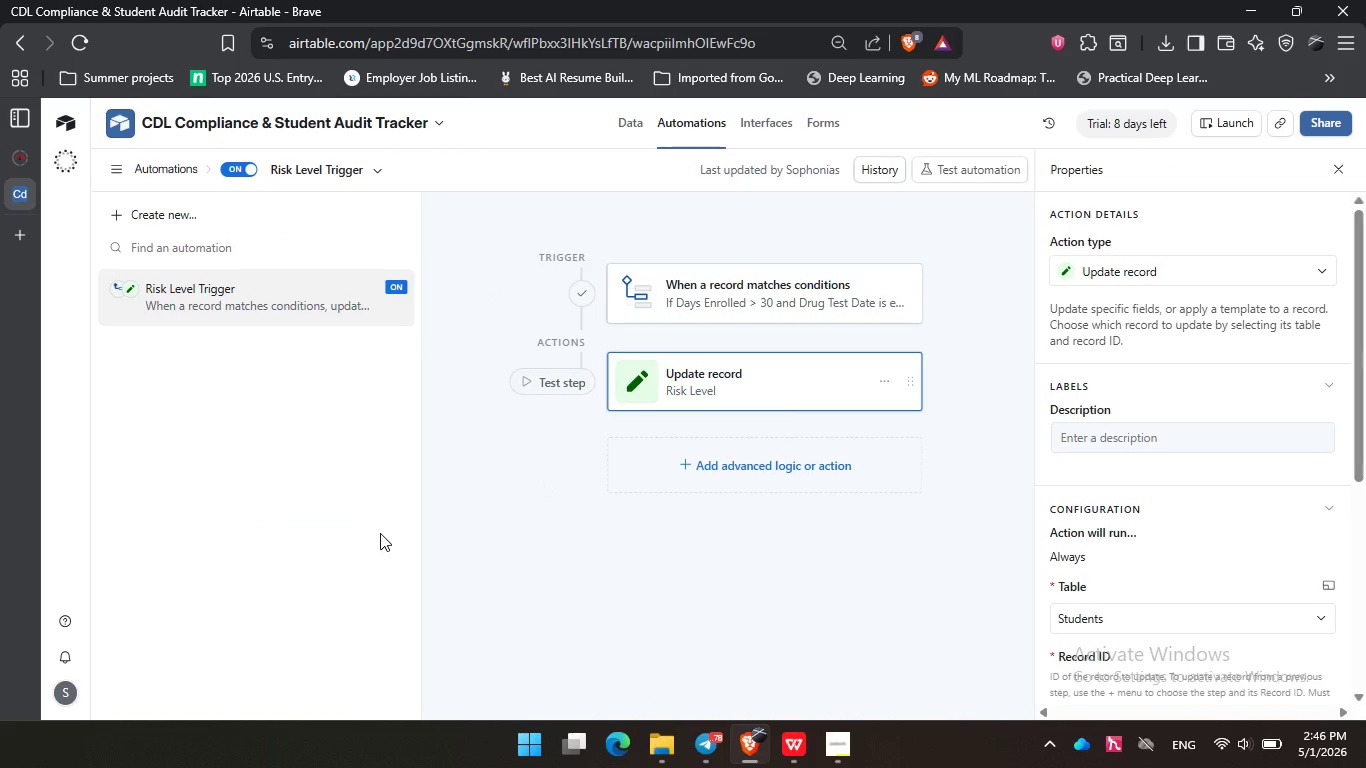 
triple_click([380, 534])
 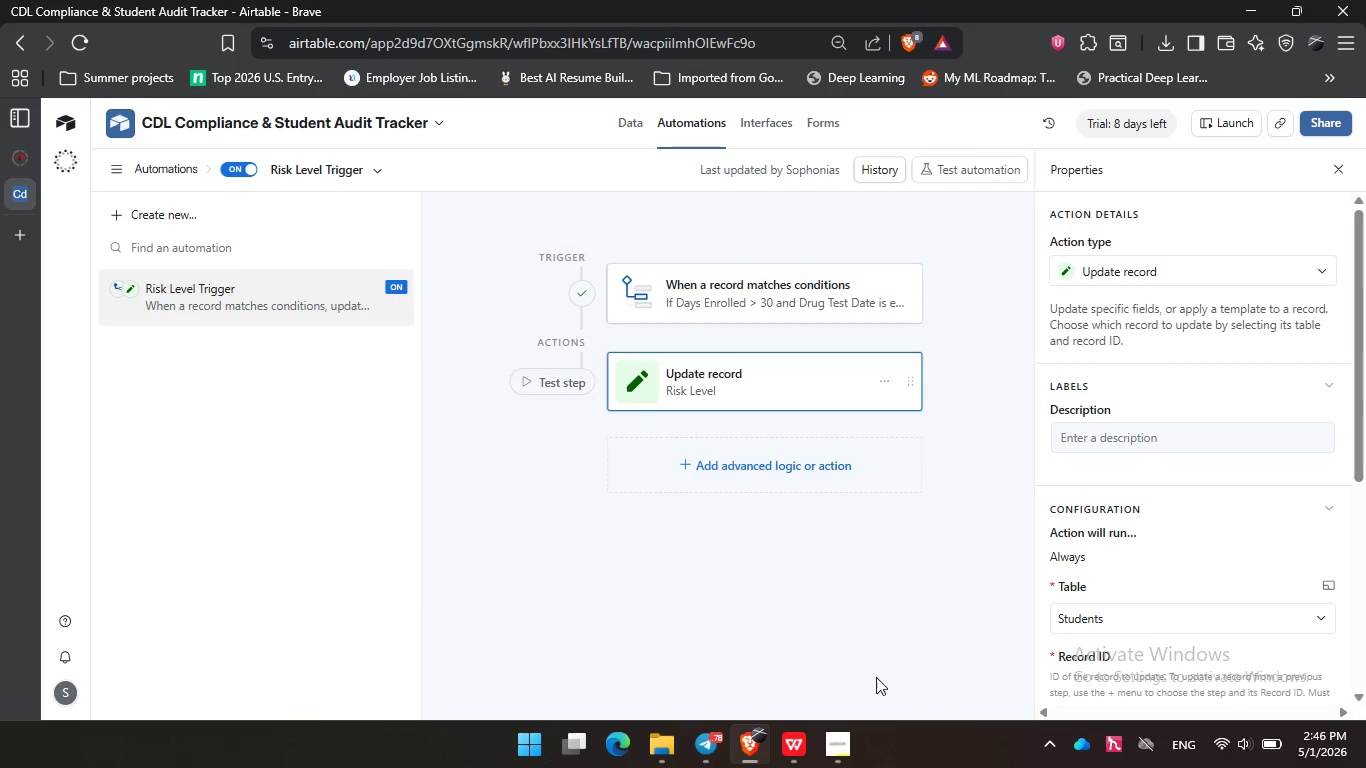 
left_click([835, 743])